 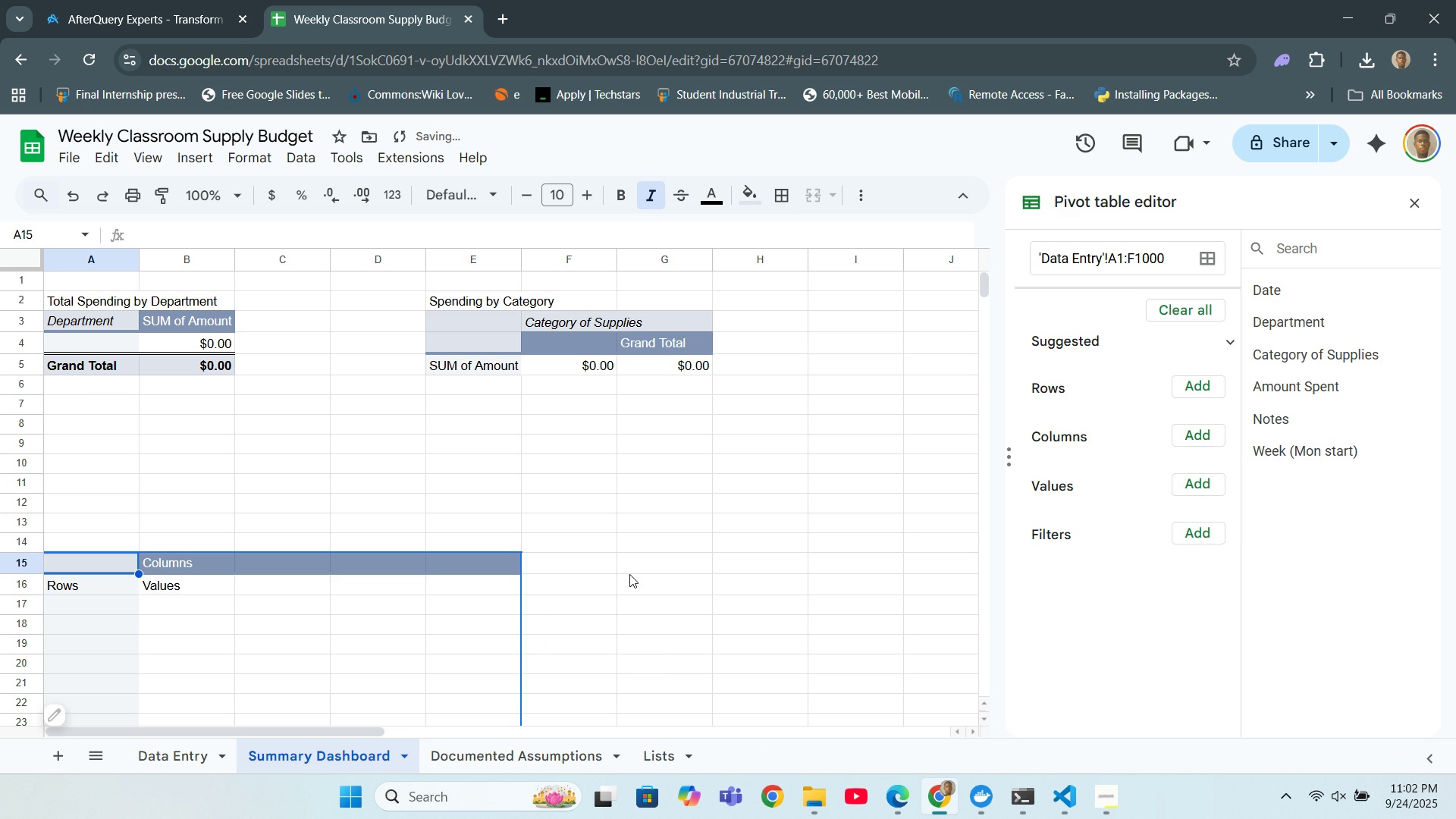 
scroll: coordinate [570, 559], scroll_direction: down, amount: 1.0
 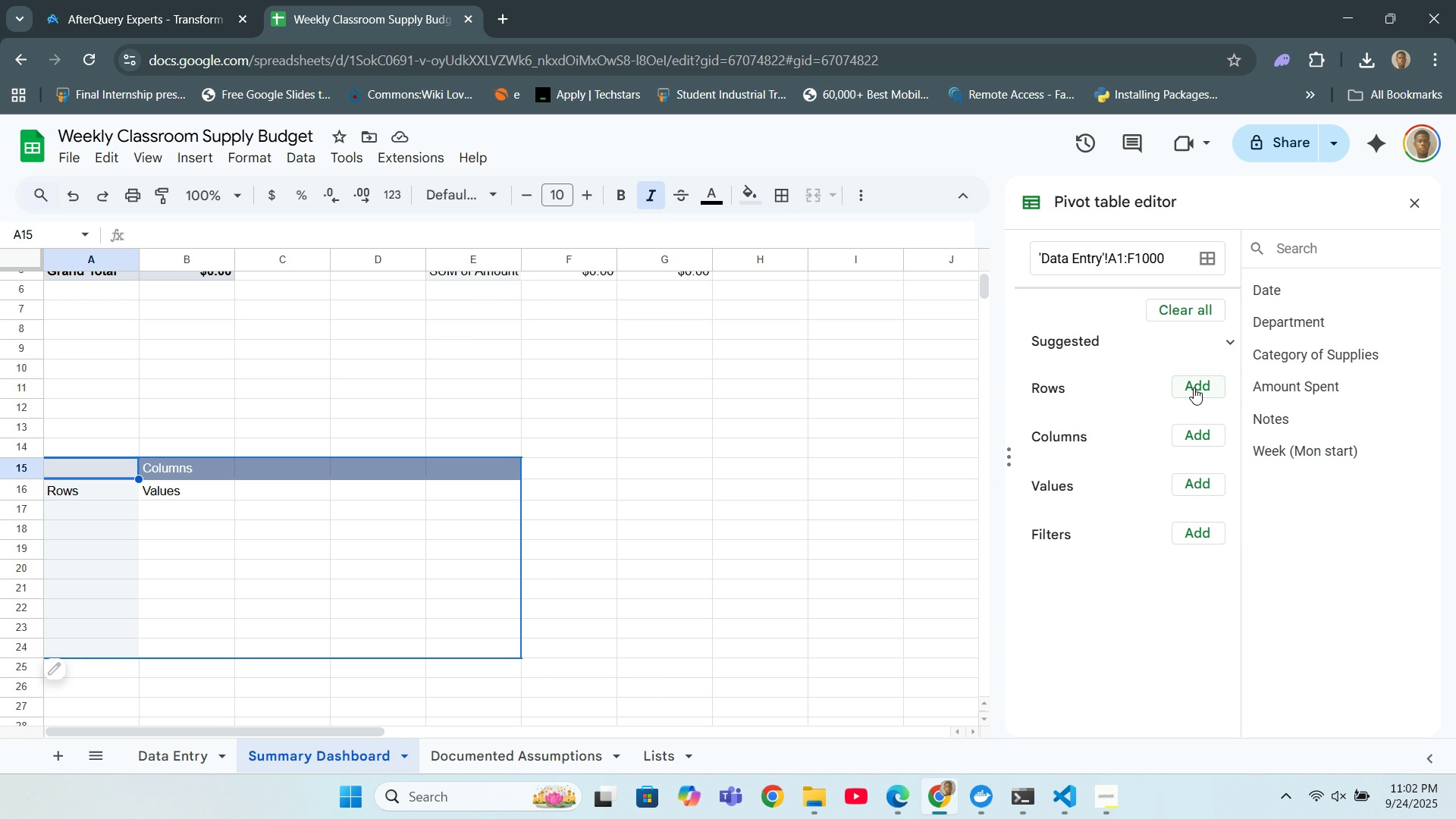 
wait(7.09)
 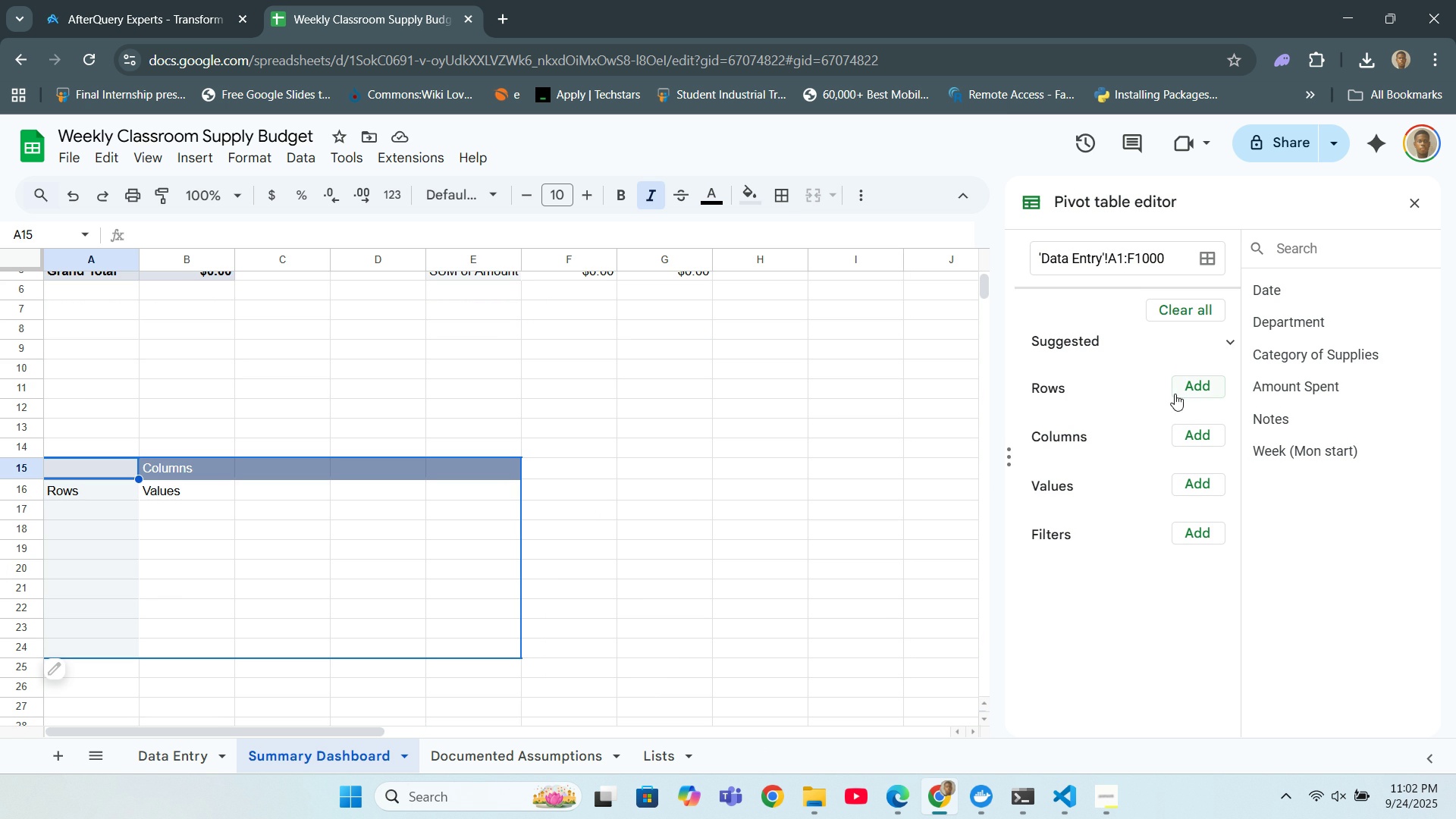 
left_click([1194, 388])
 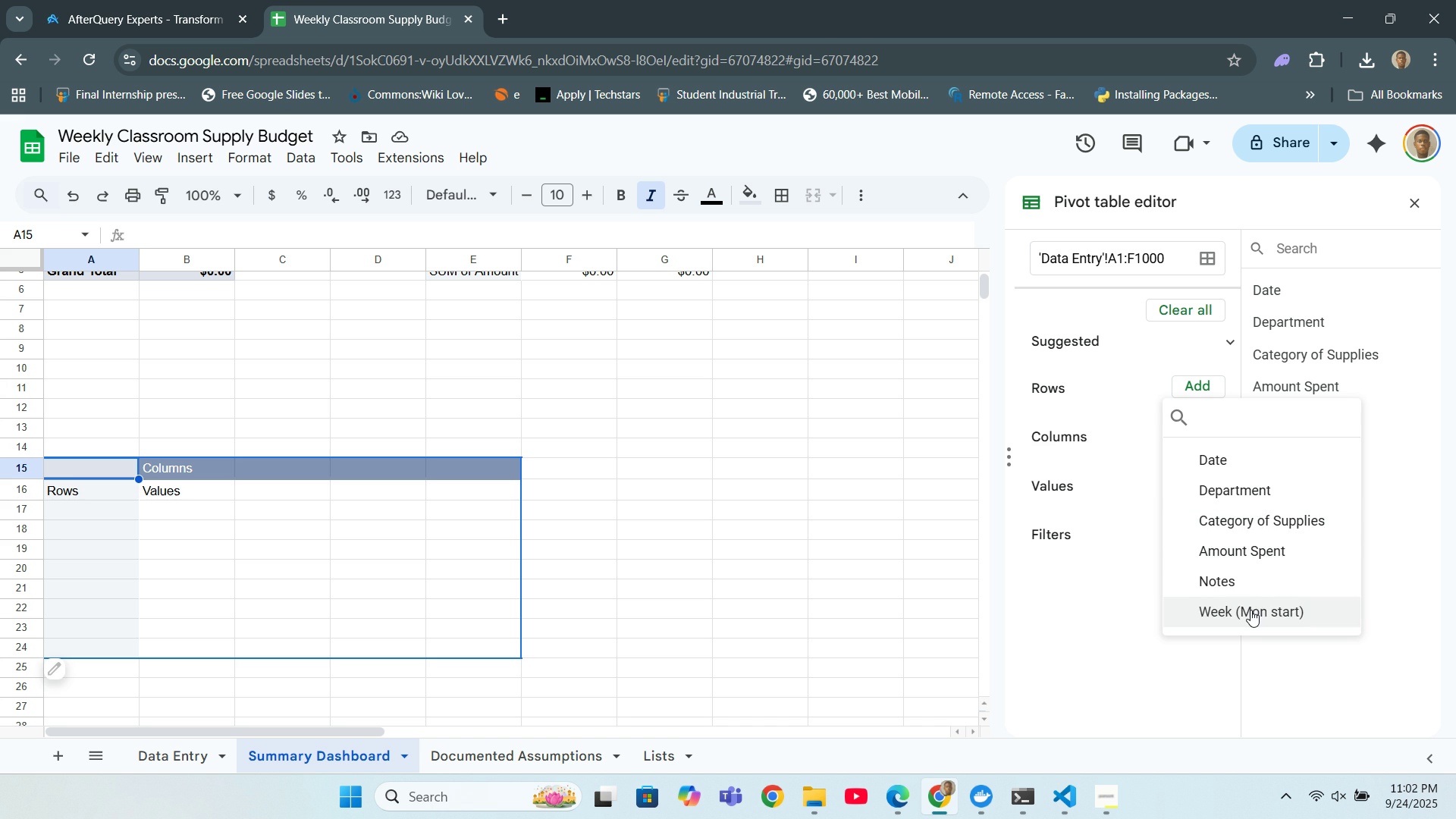 
left_click([1250, 610])
 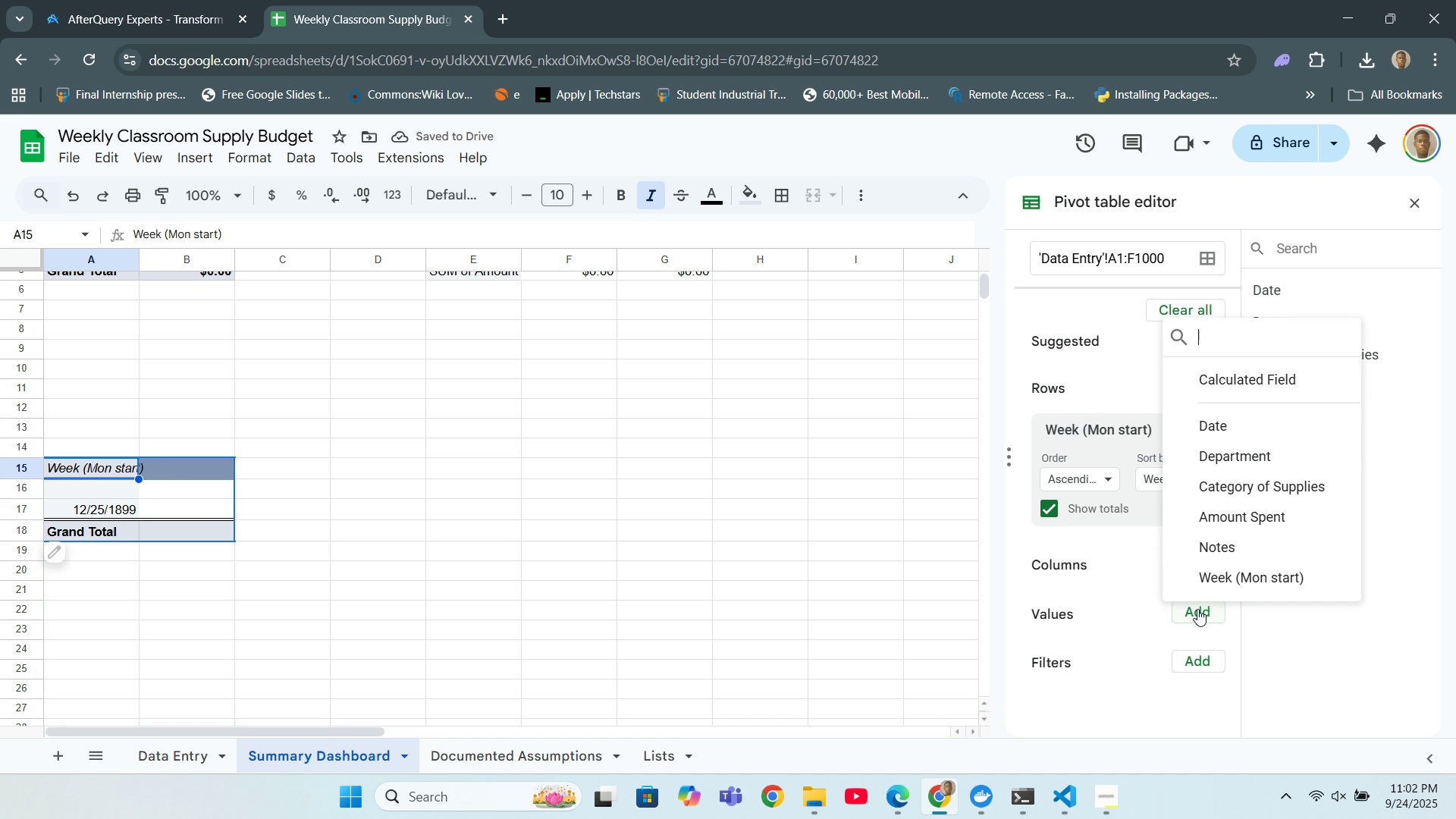 
left_click([1214, 514])
 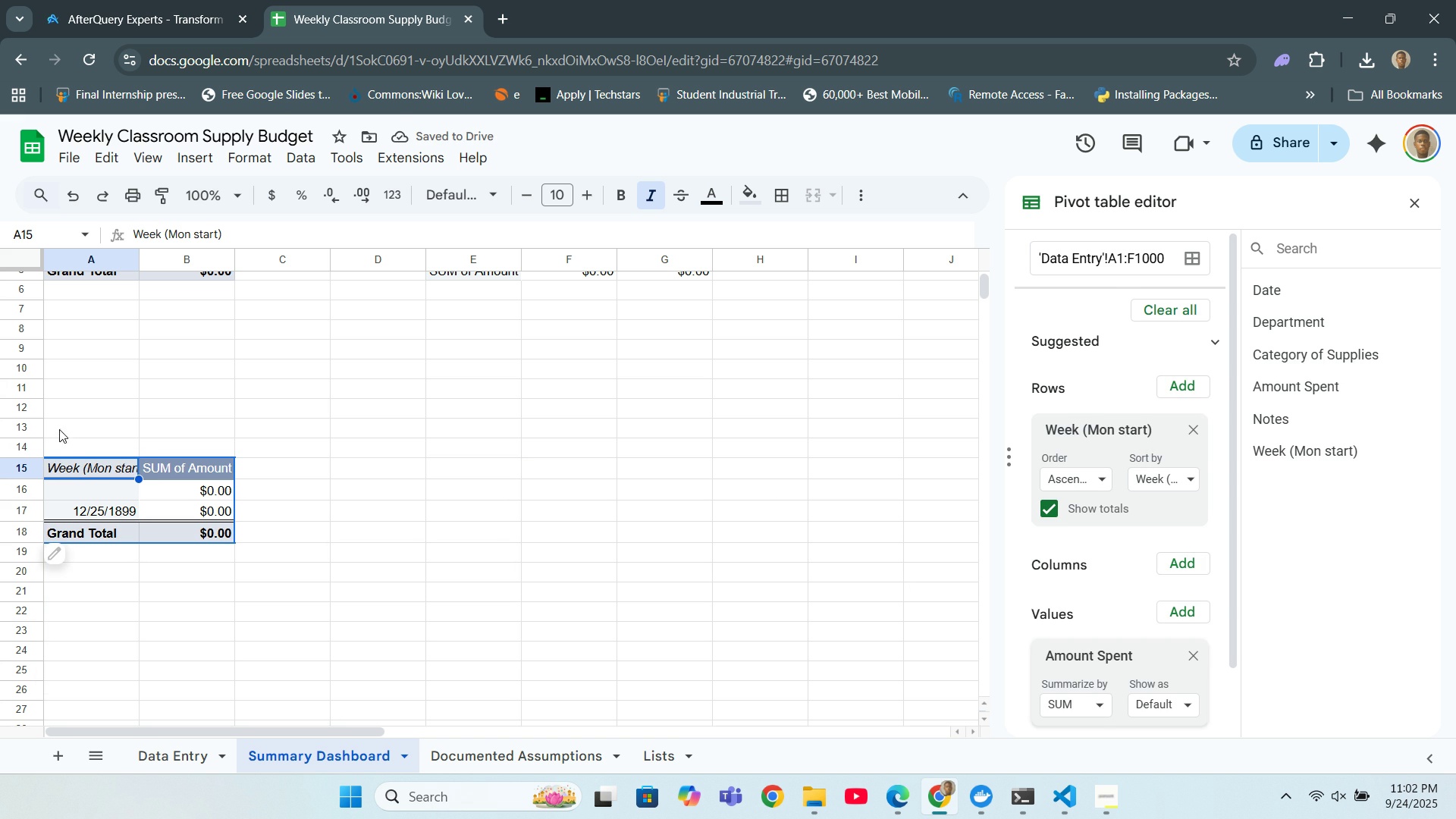 
left_click([64, 447])
 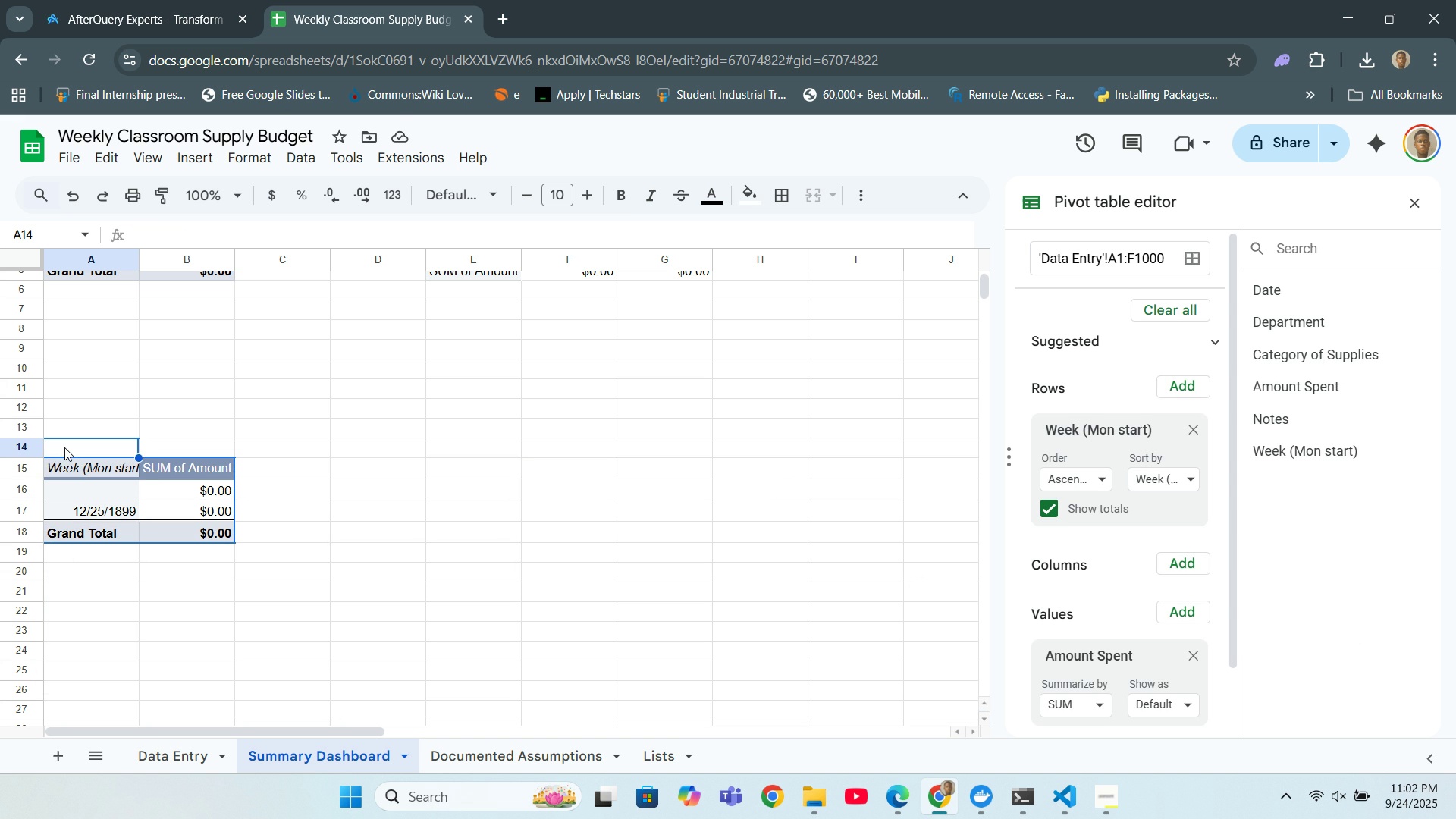 
type(Weekly Spending Trend)